 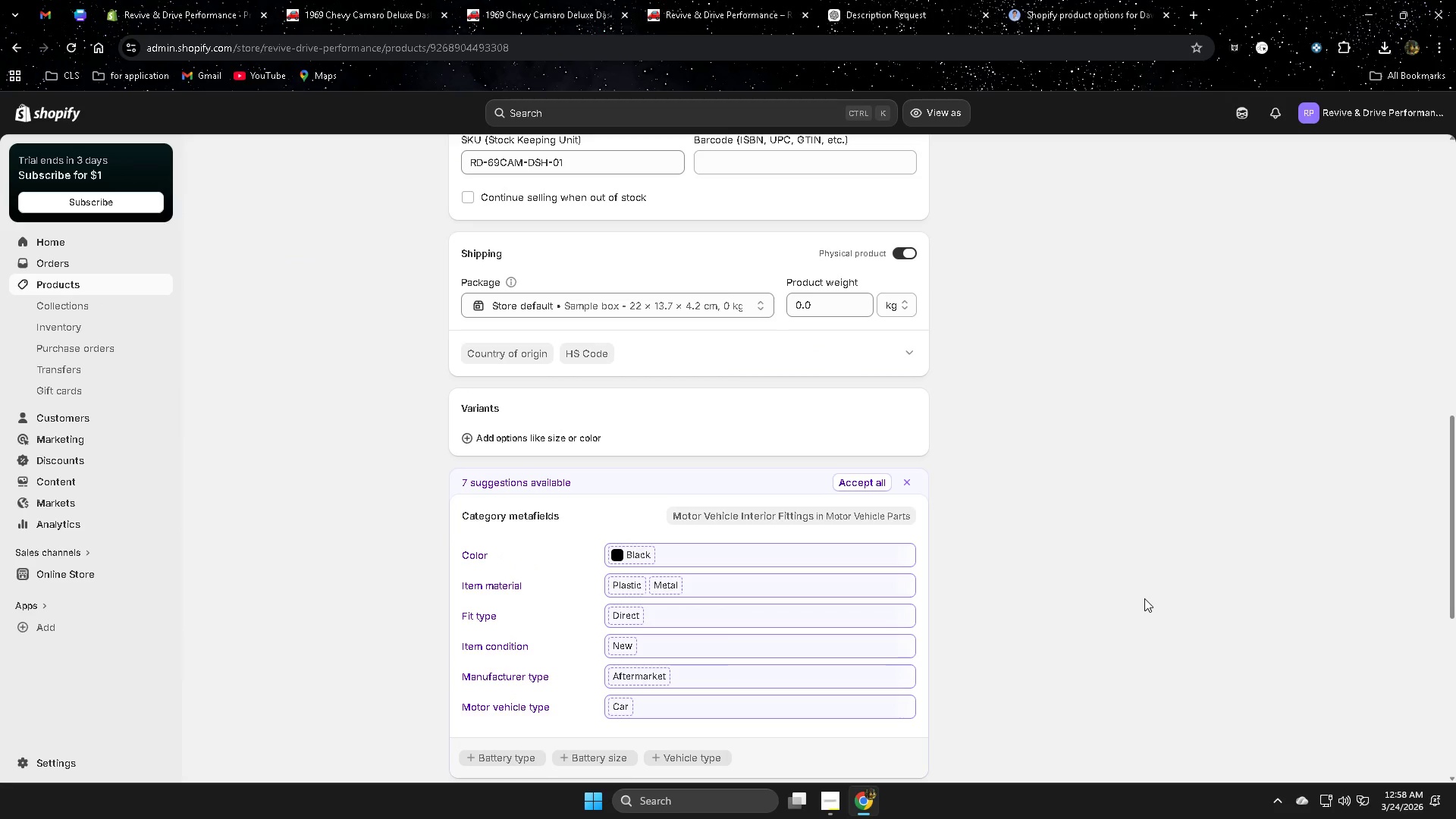 
scroll: coordinate [1144, 598], scroll_direction: down, amount: 3.0
 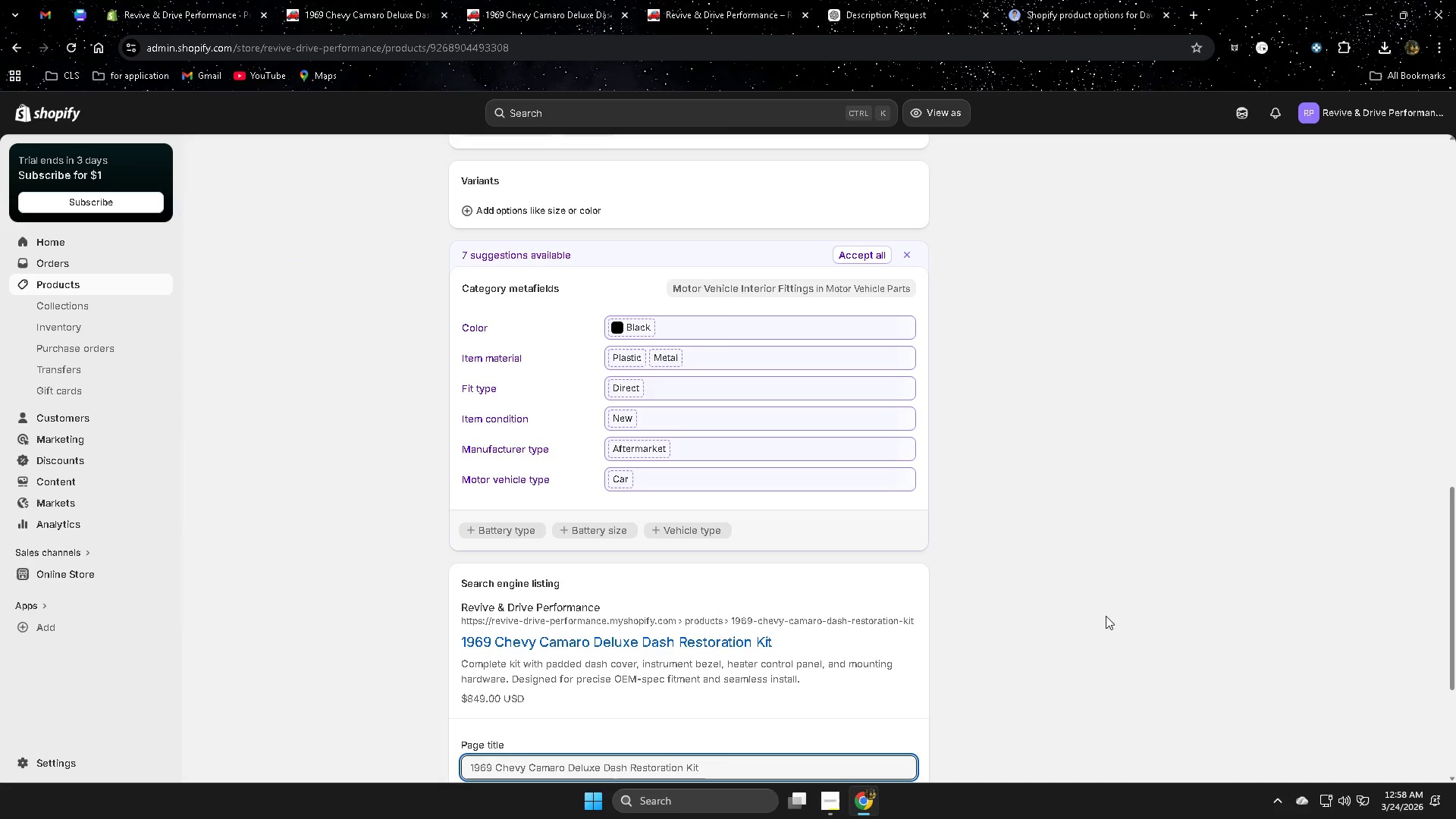 
scroll: coordinate [1033, 578], scroll_direction: none, amount: 0.0
 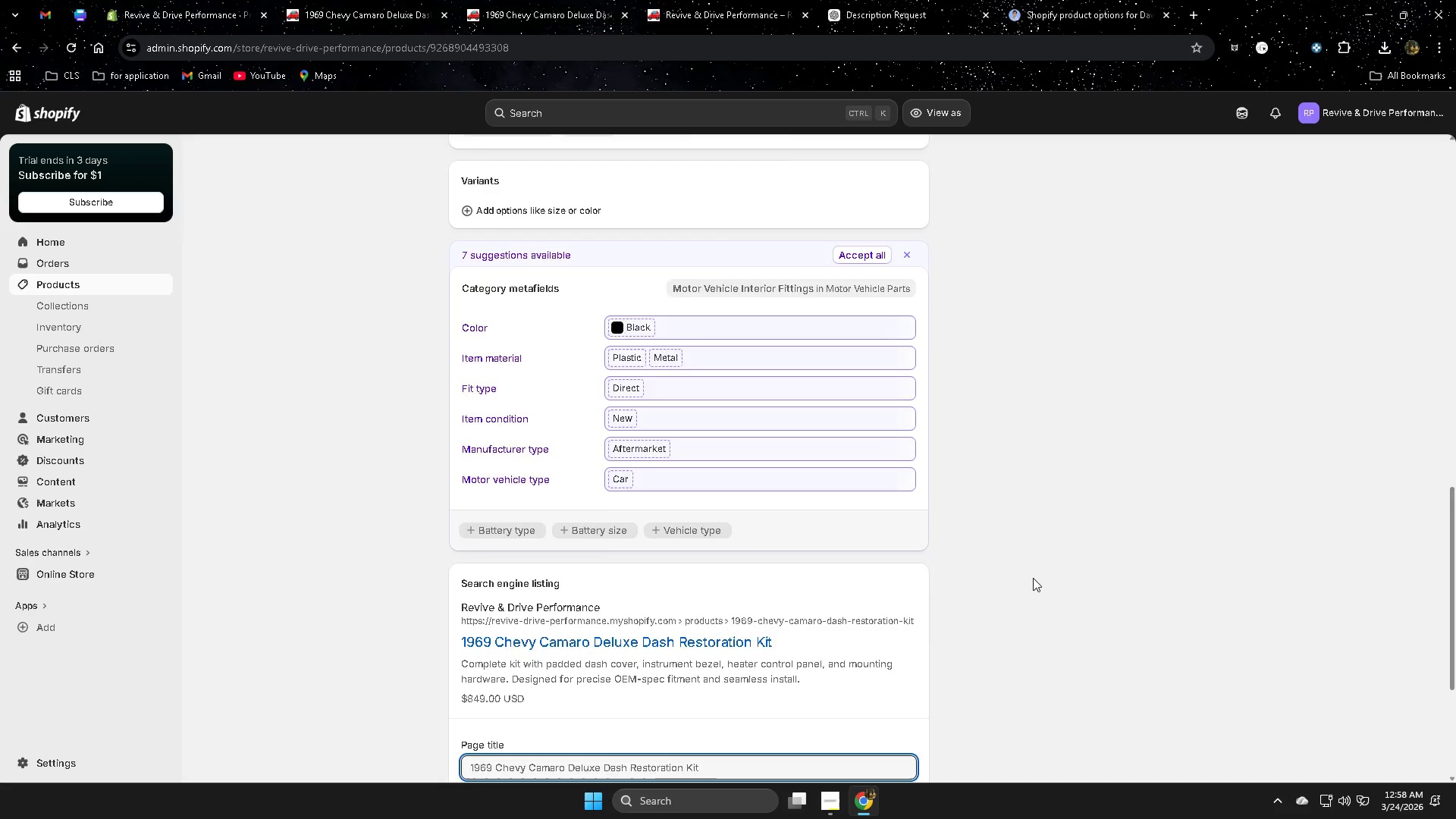 
scroll: coordinate [1033, 578], scroll_direction: up, amount: 1.0
 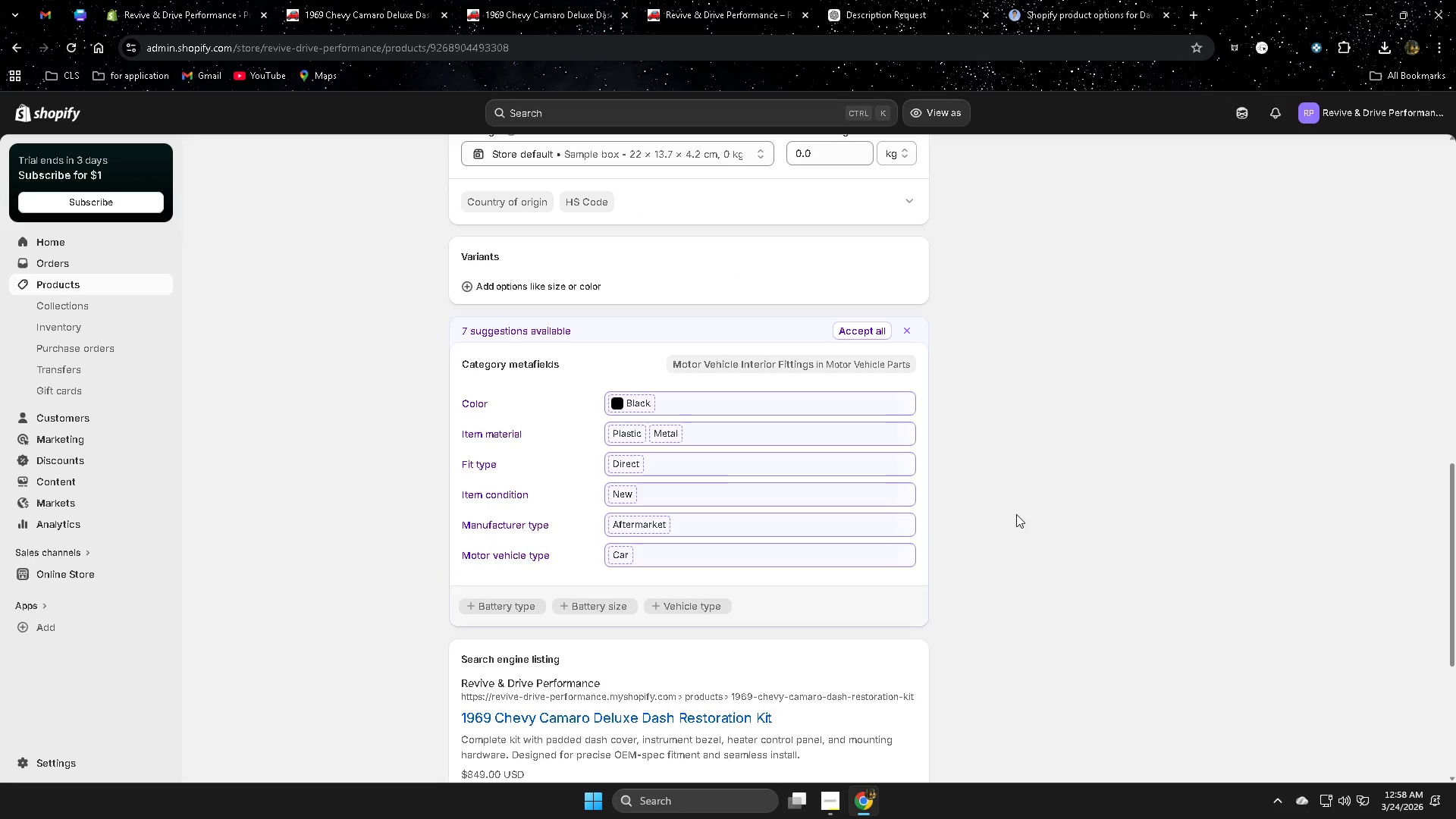 
left_click([908, 336])
 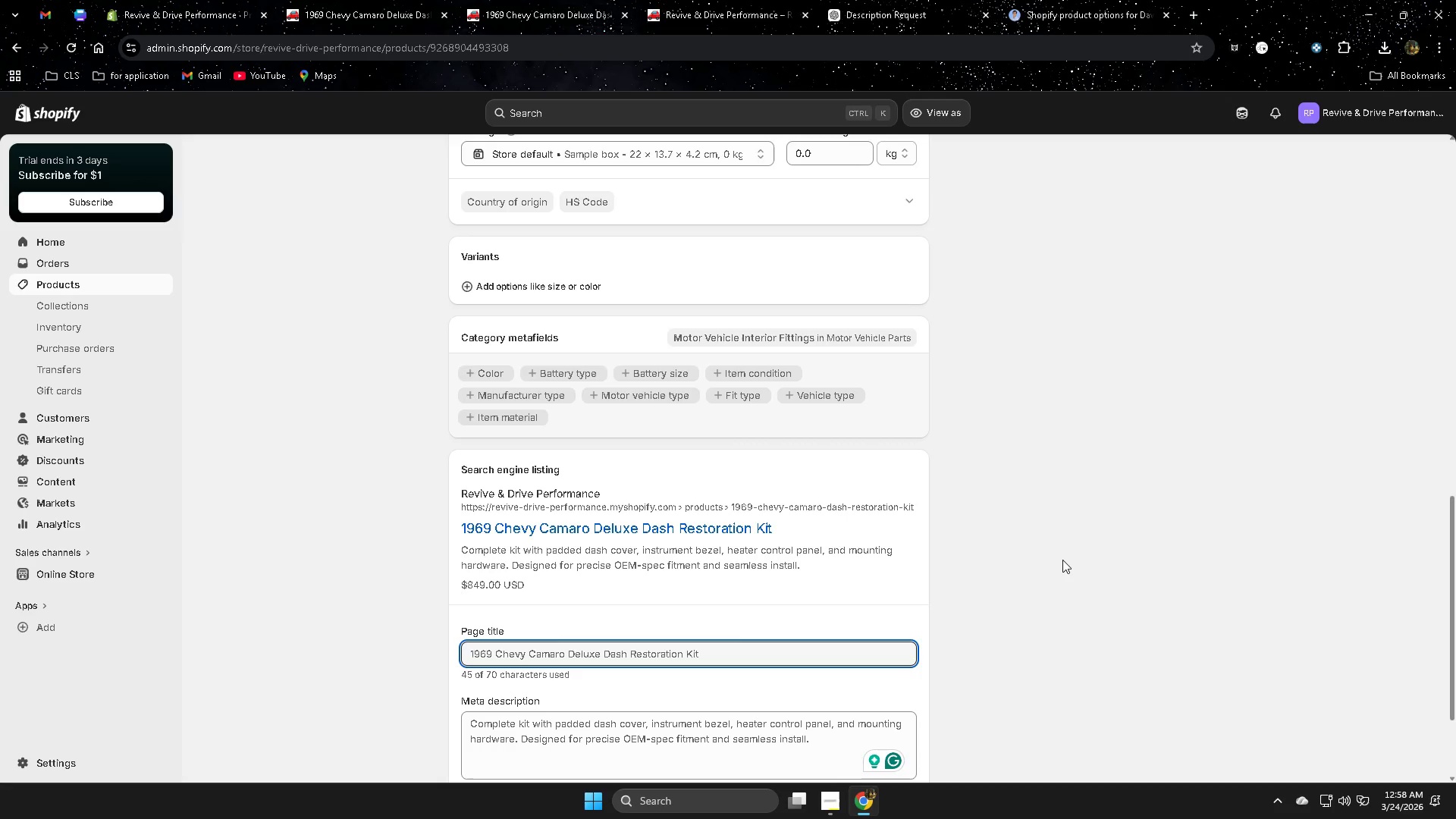 
wait(7.86)
 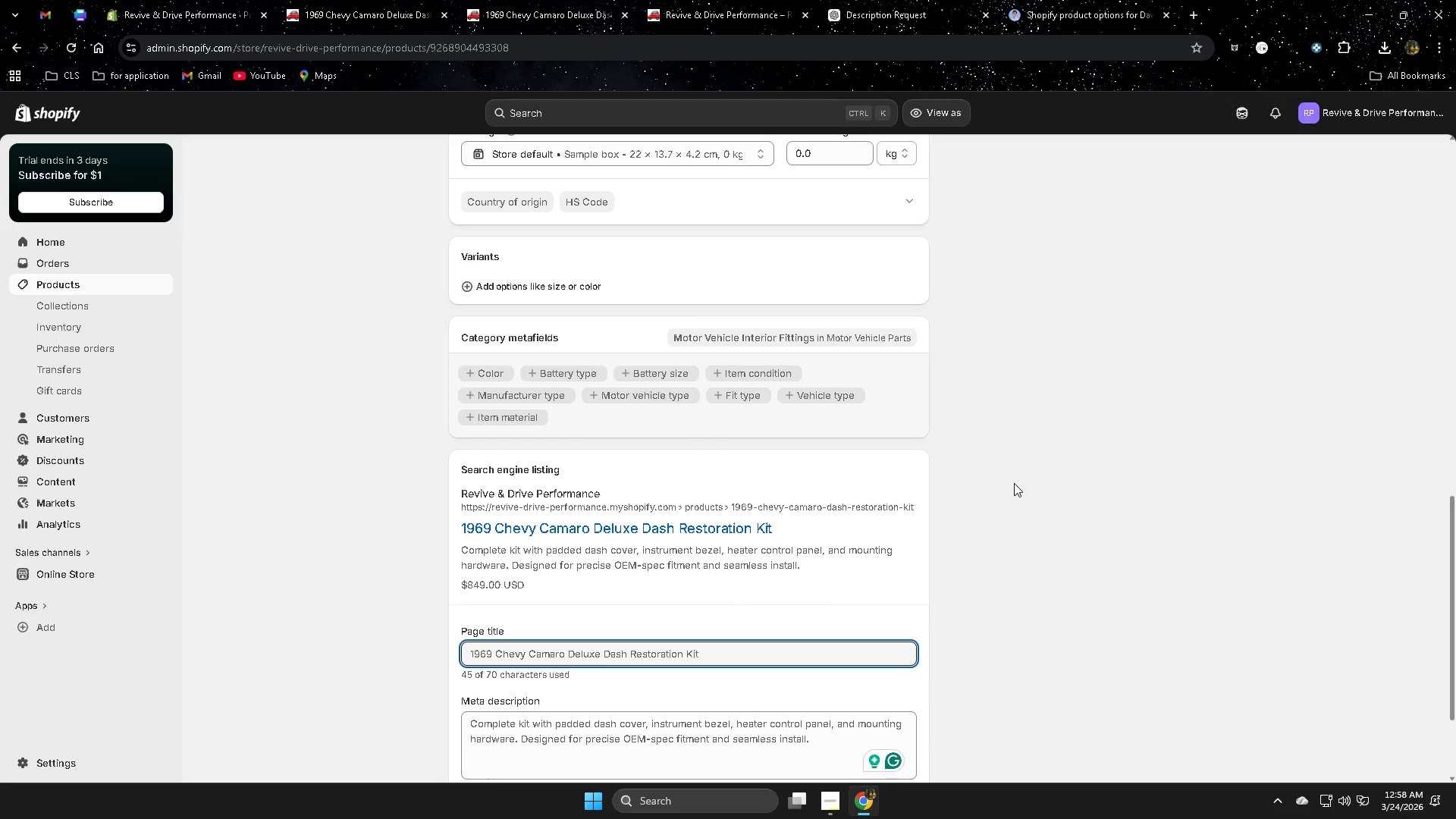 
scroll: coordinate [1022, 555], scroll_direction: down, amount: 2.0
 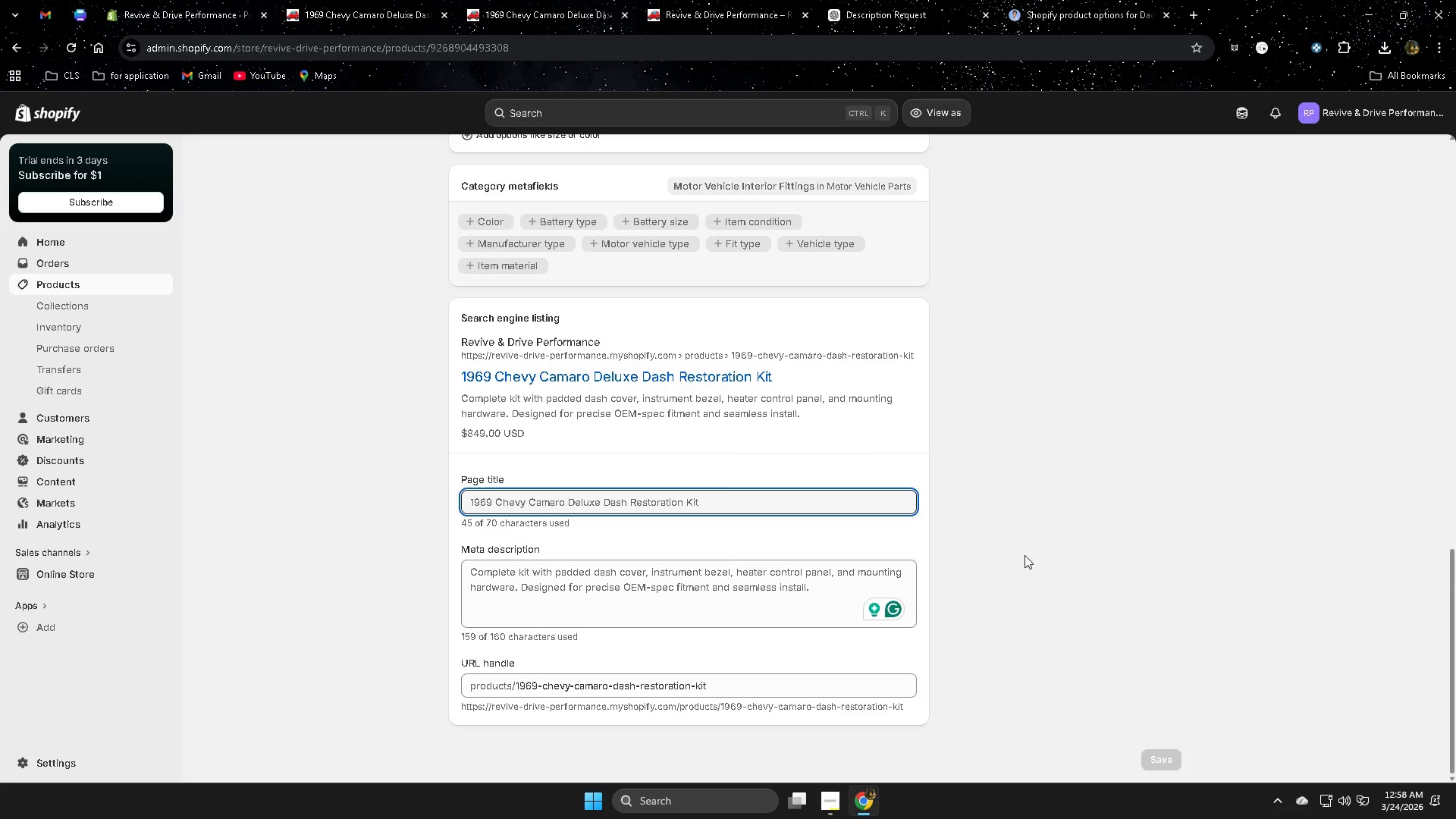 
left_click([1028, 554])
 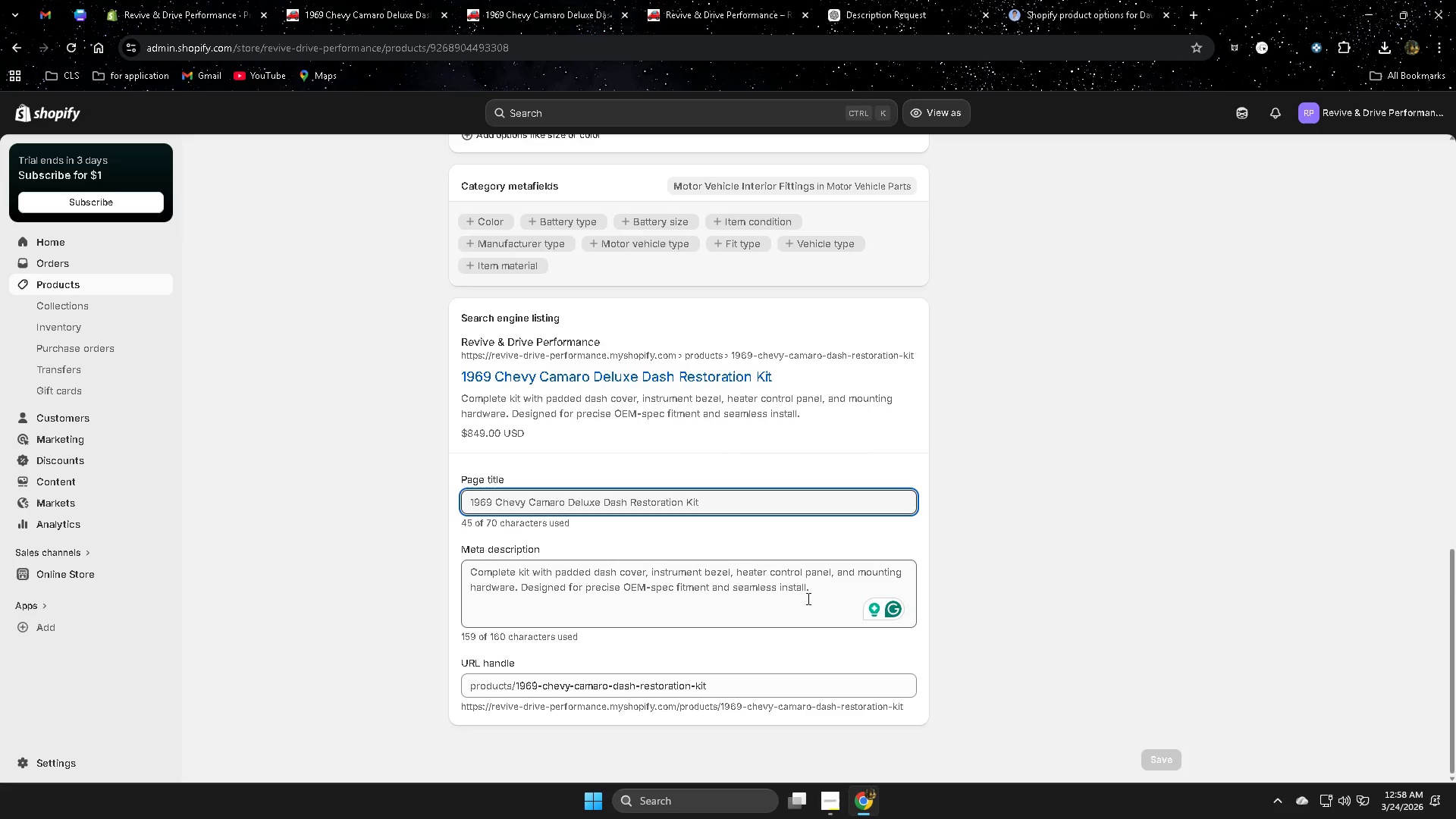 
left_click([794, 604])
 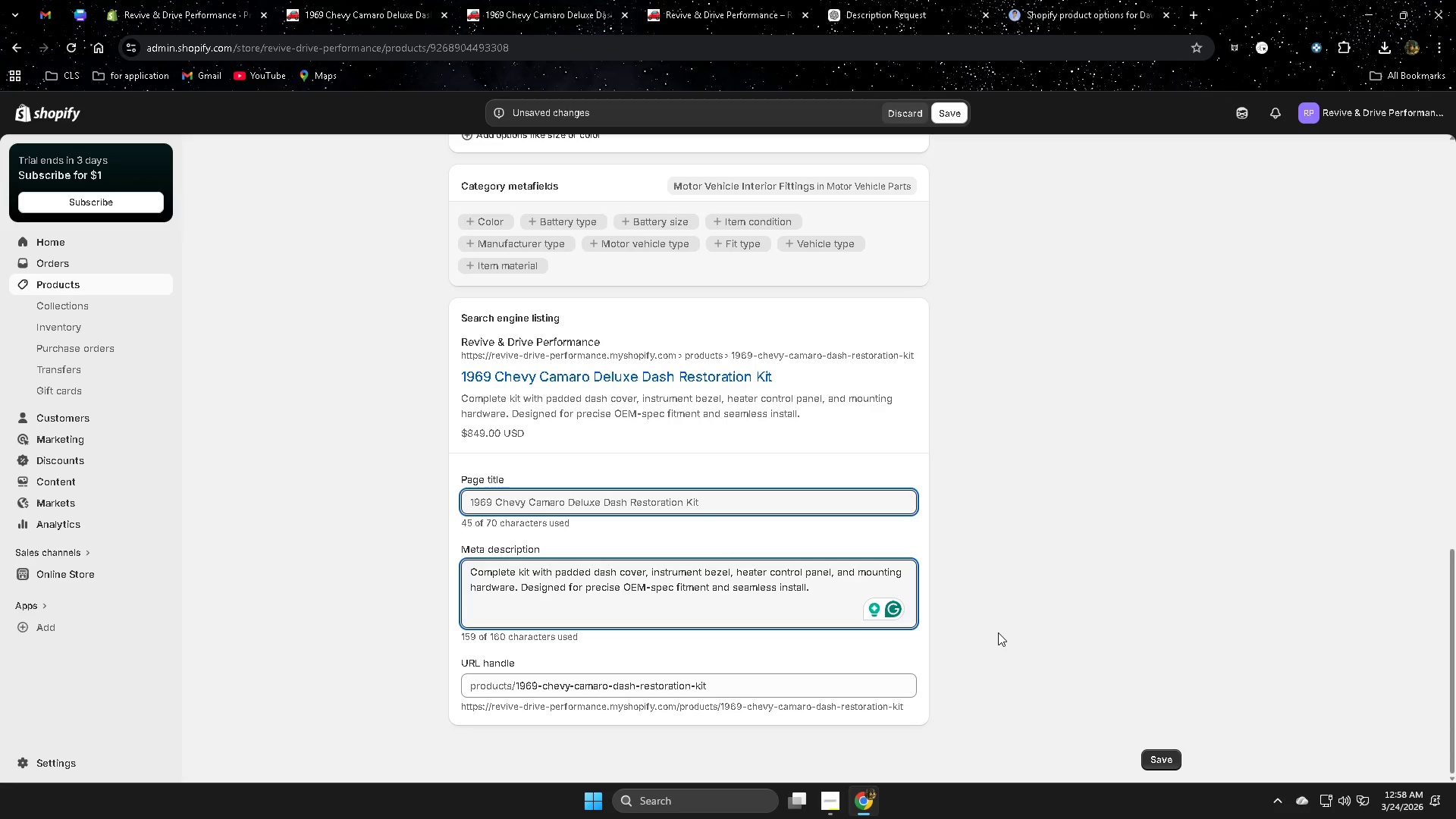 
wait(13.19)
 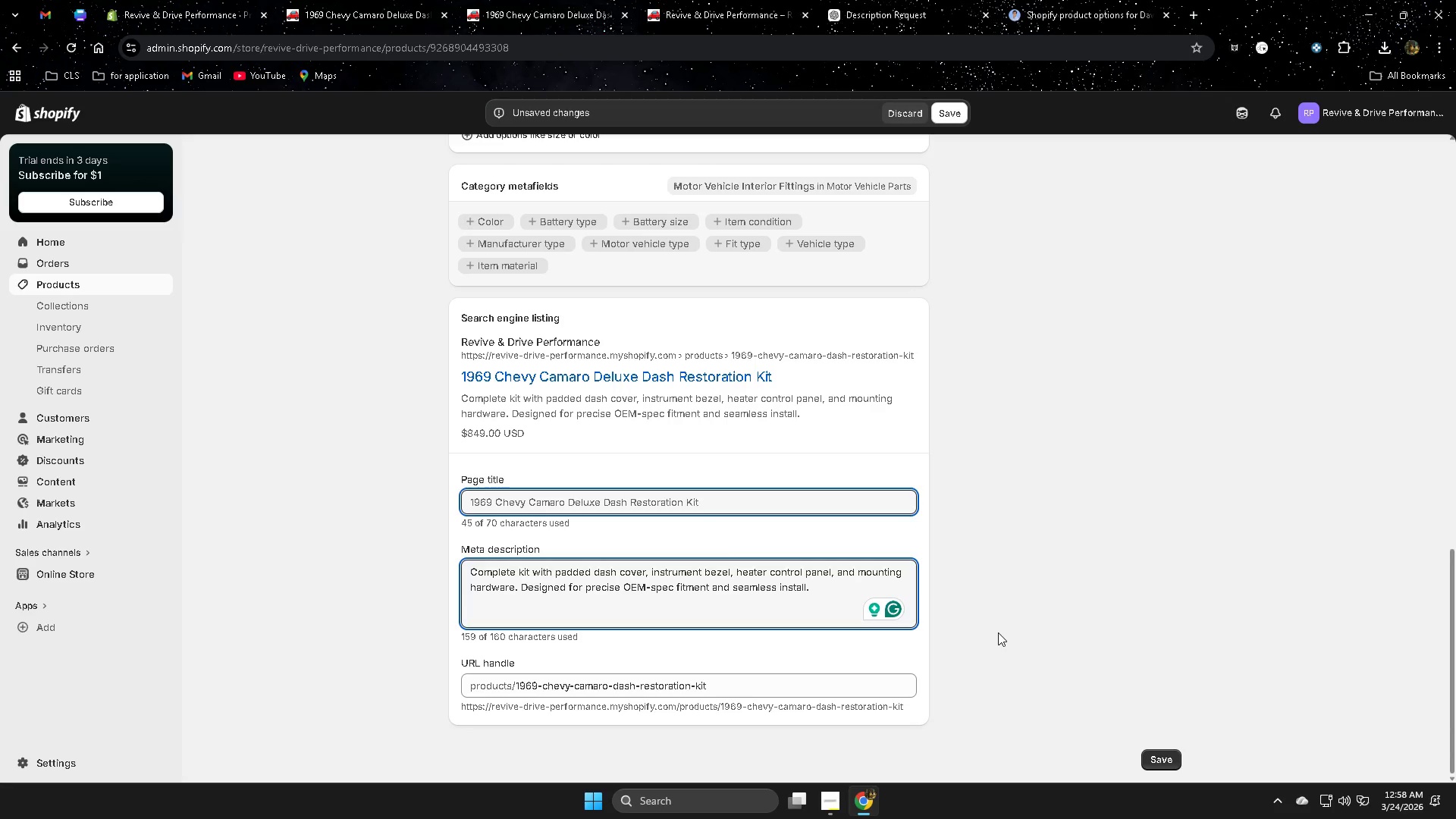 
left_click([821, 588])